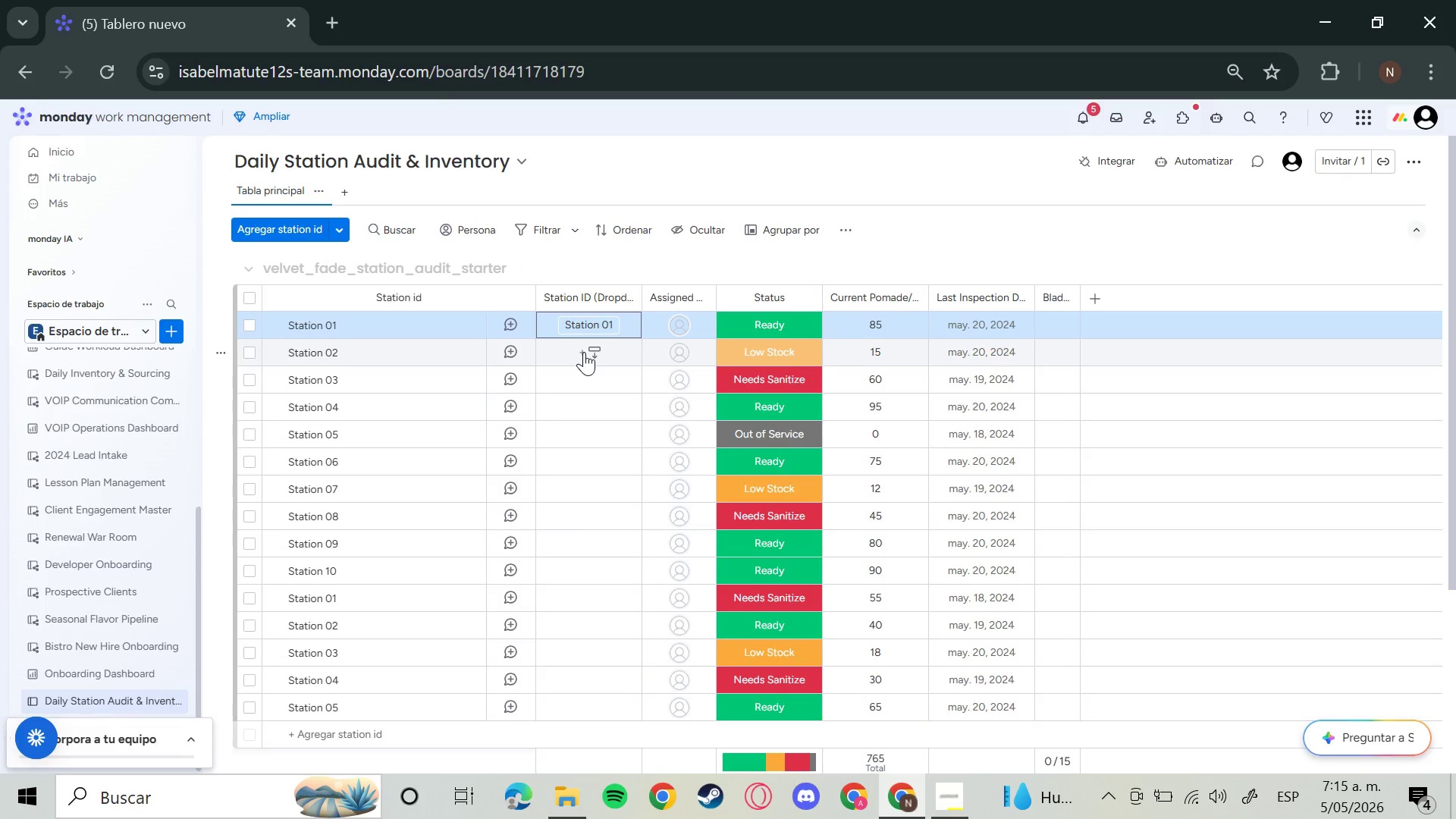 
left_click([533, 463])
 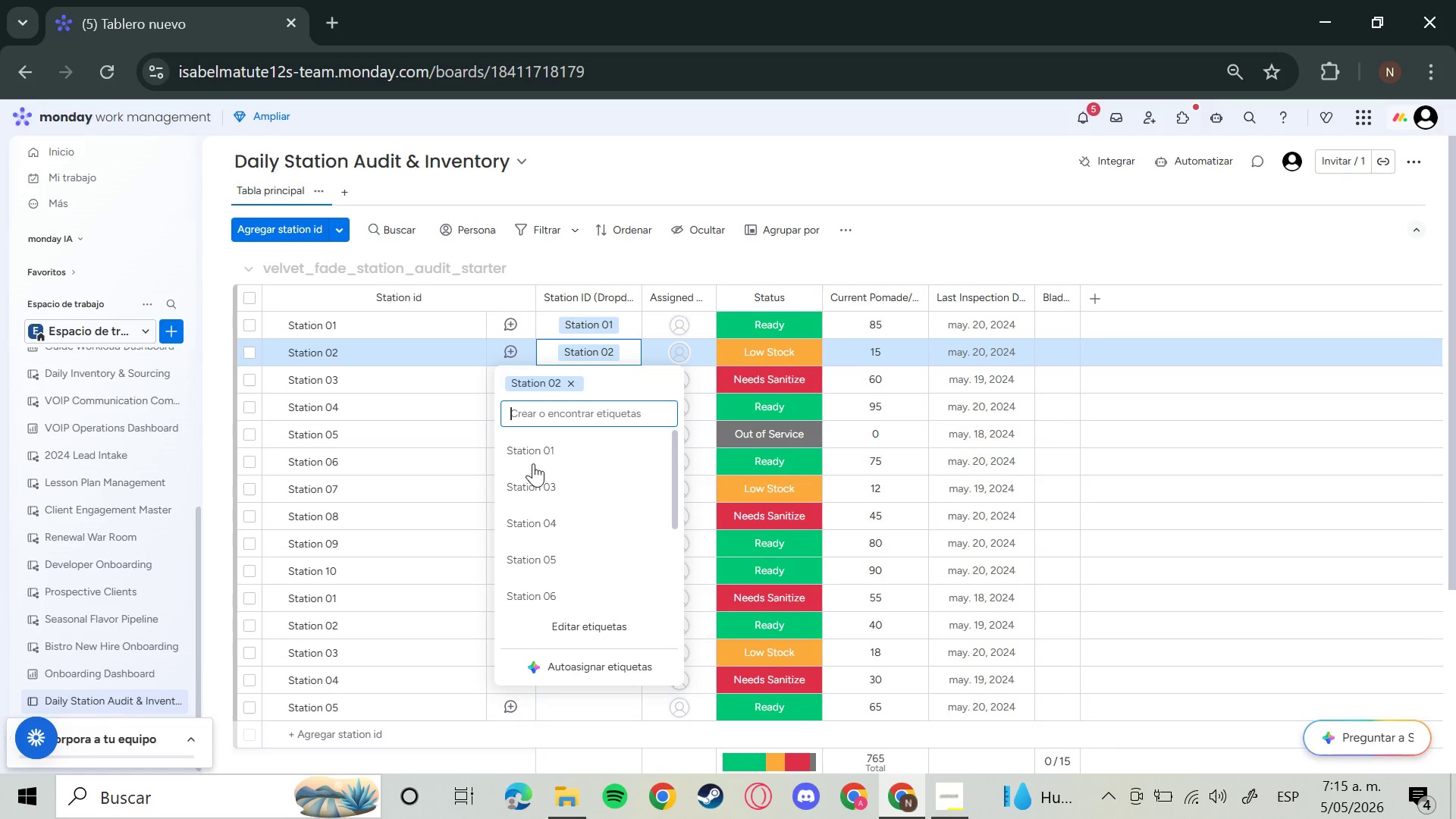 
wait(7.86)
 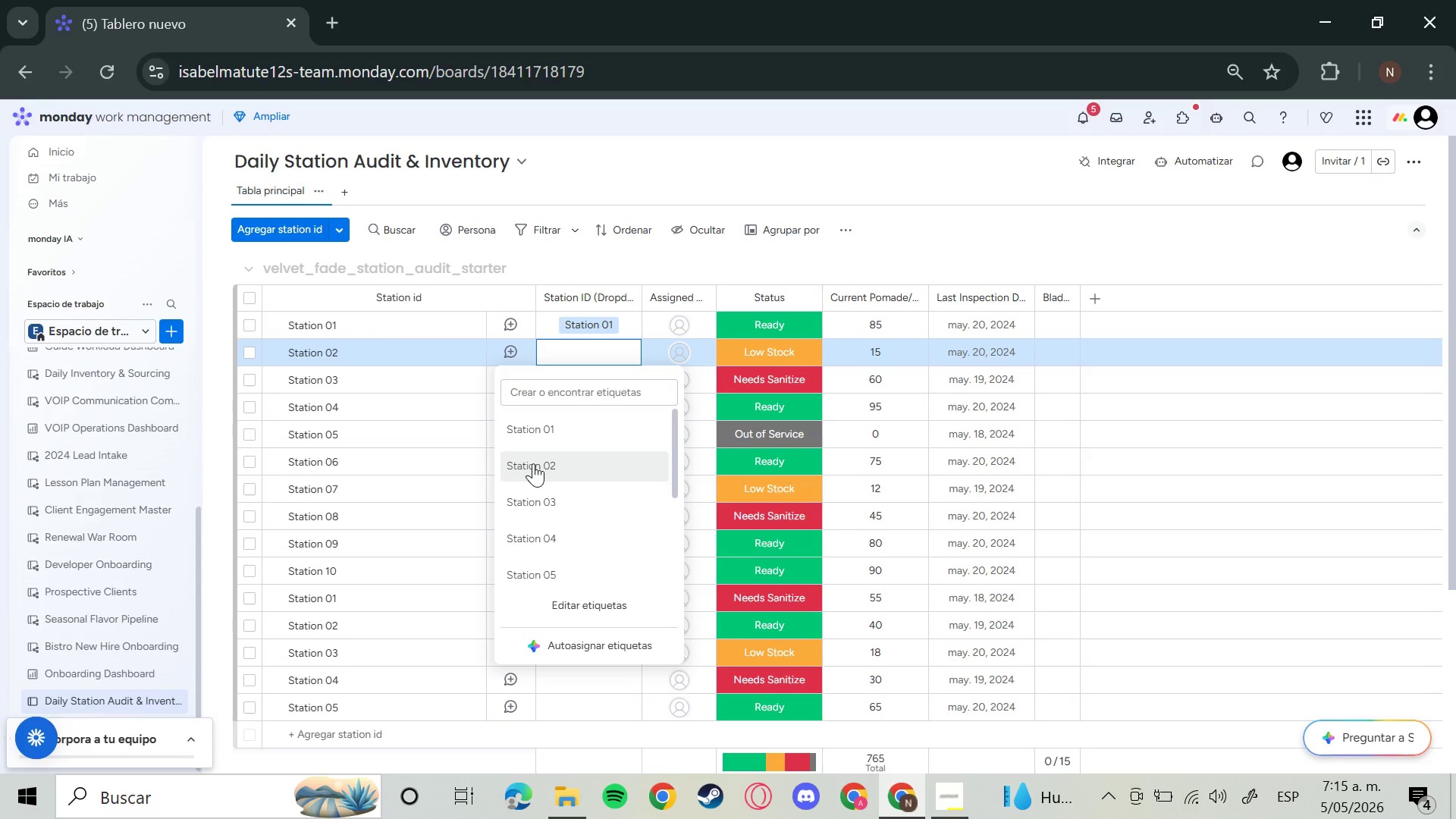 
left_click([717, 267])
 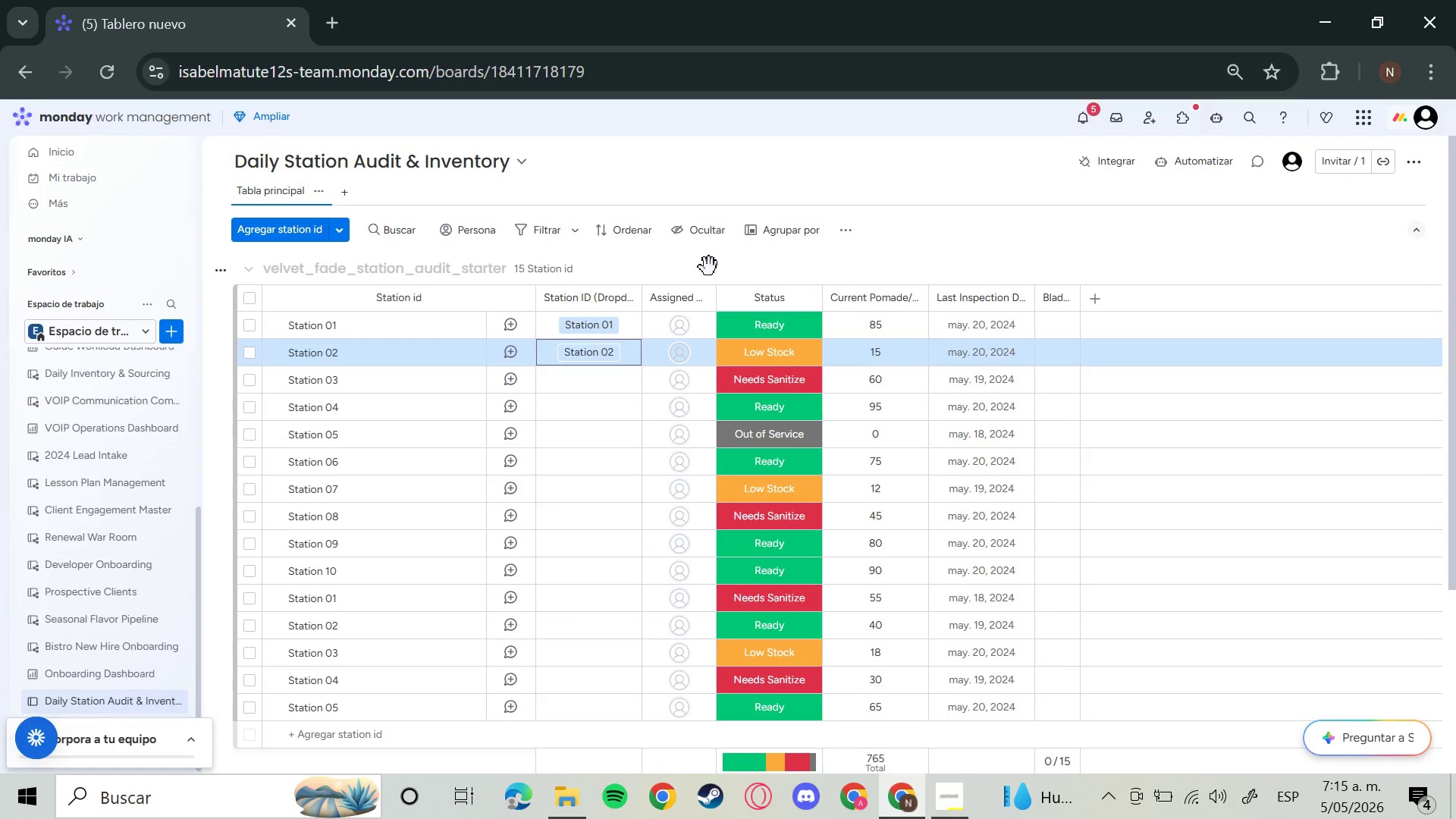 
left_click([963, 805])